 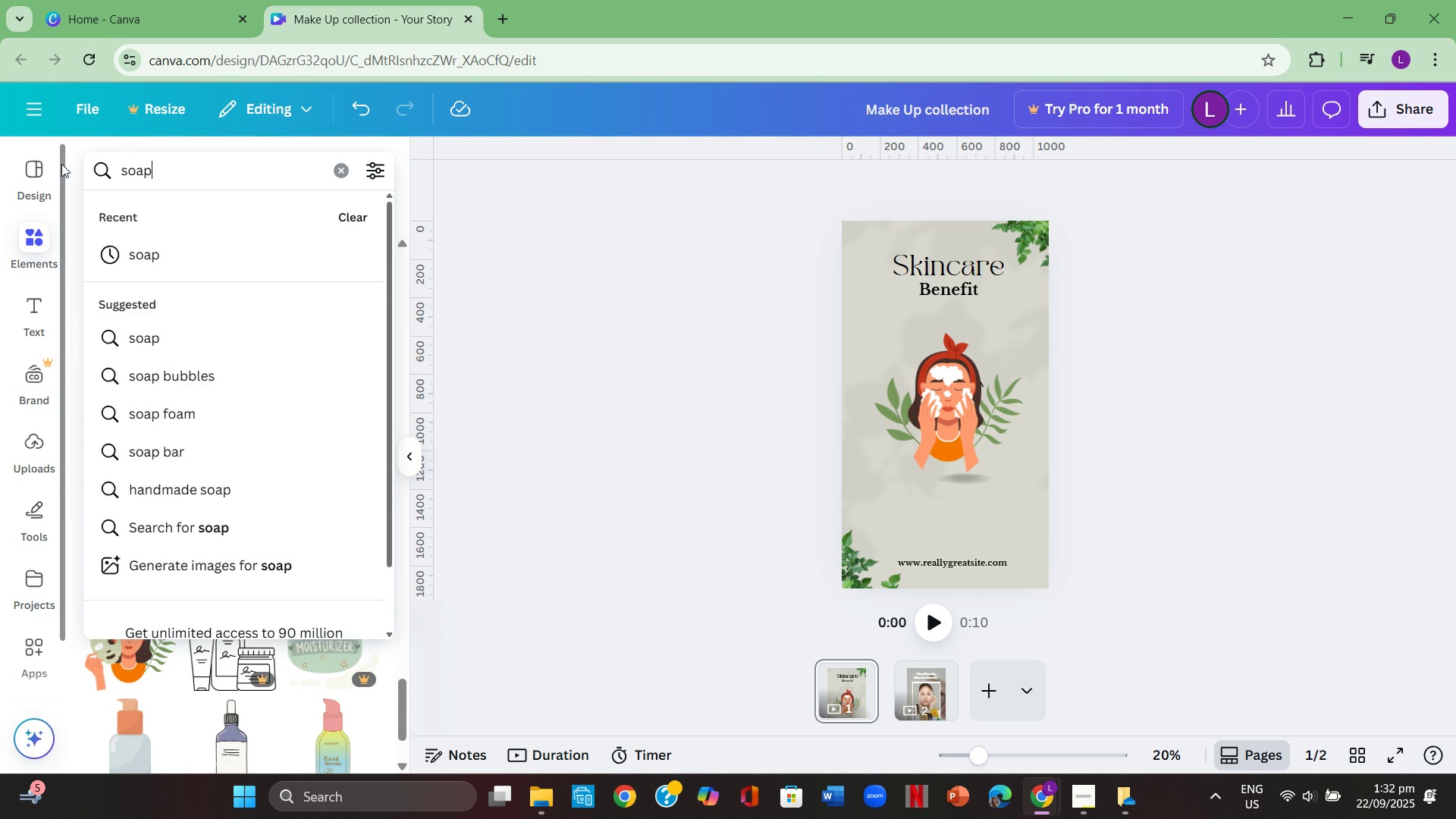 
key(Enter)
 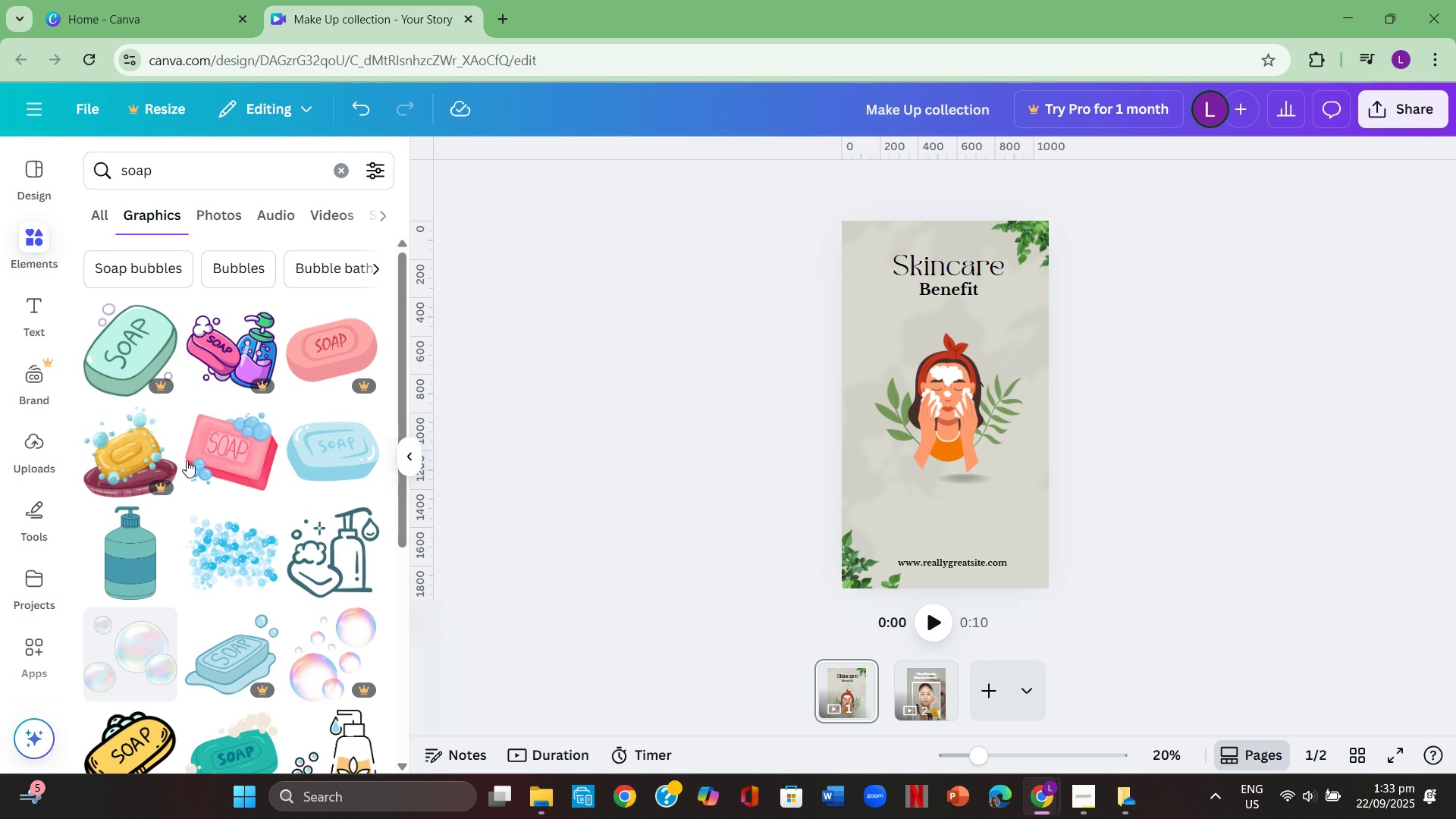 
wait(6.5)
 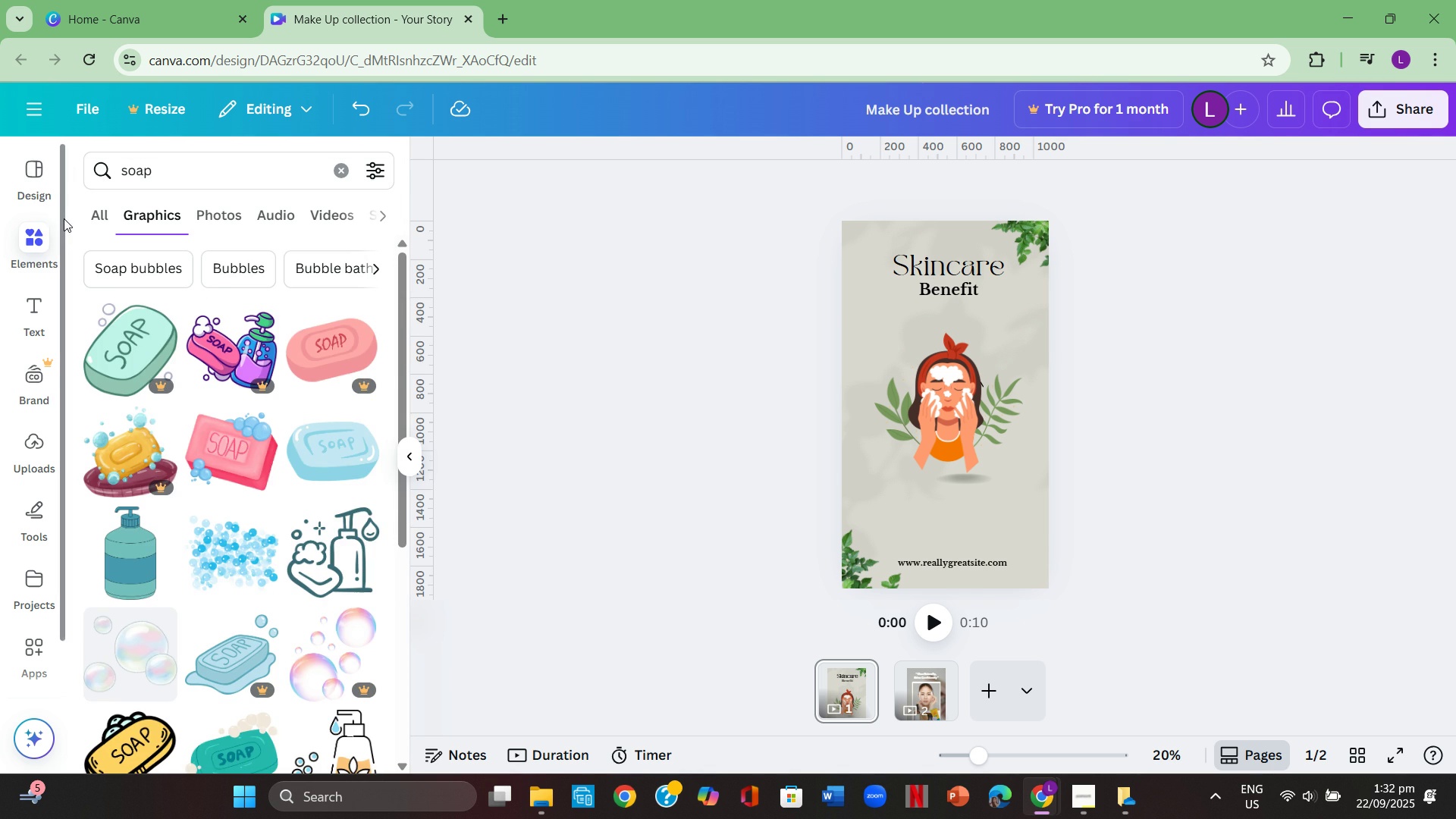 
scroll: coordinate [167, 446], scroll_direction: down, amount: 6.0
 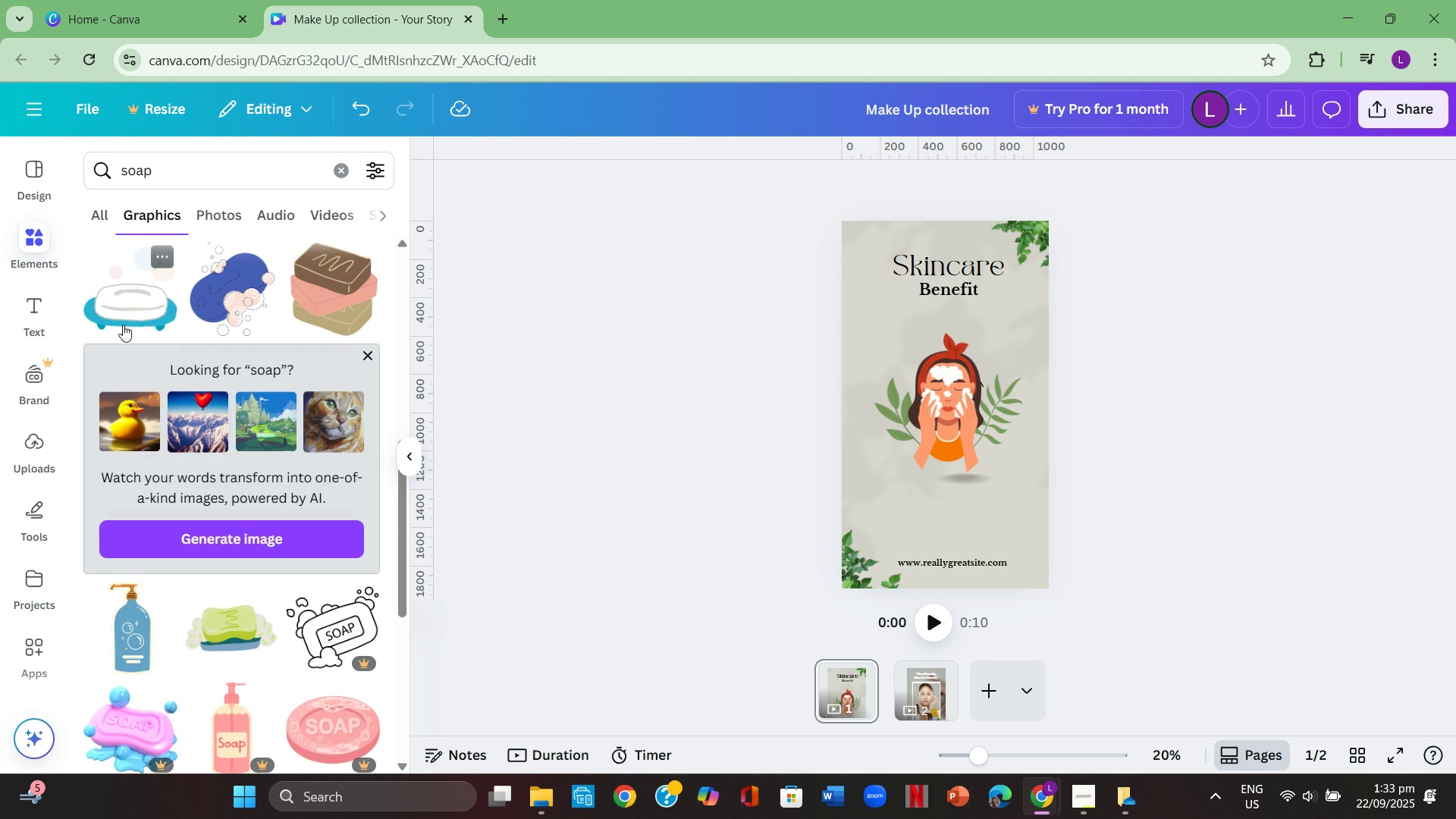 
left_click([111, 315])
 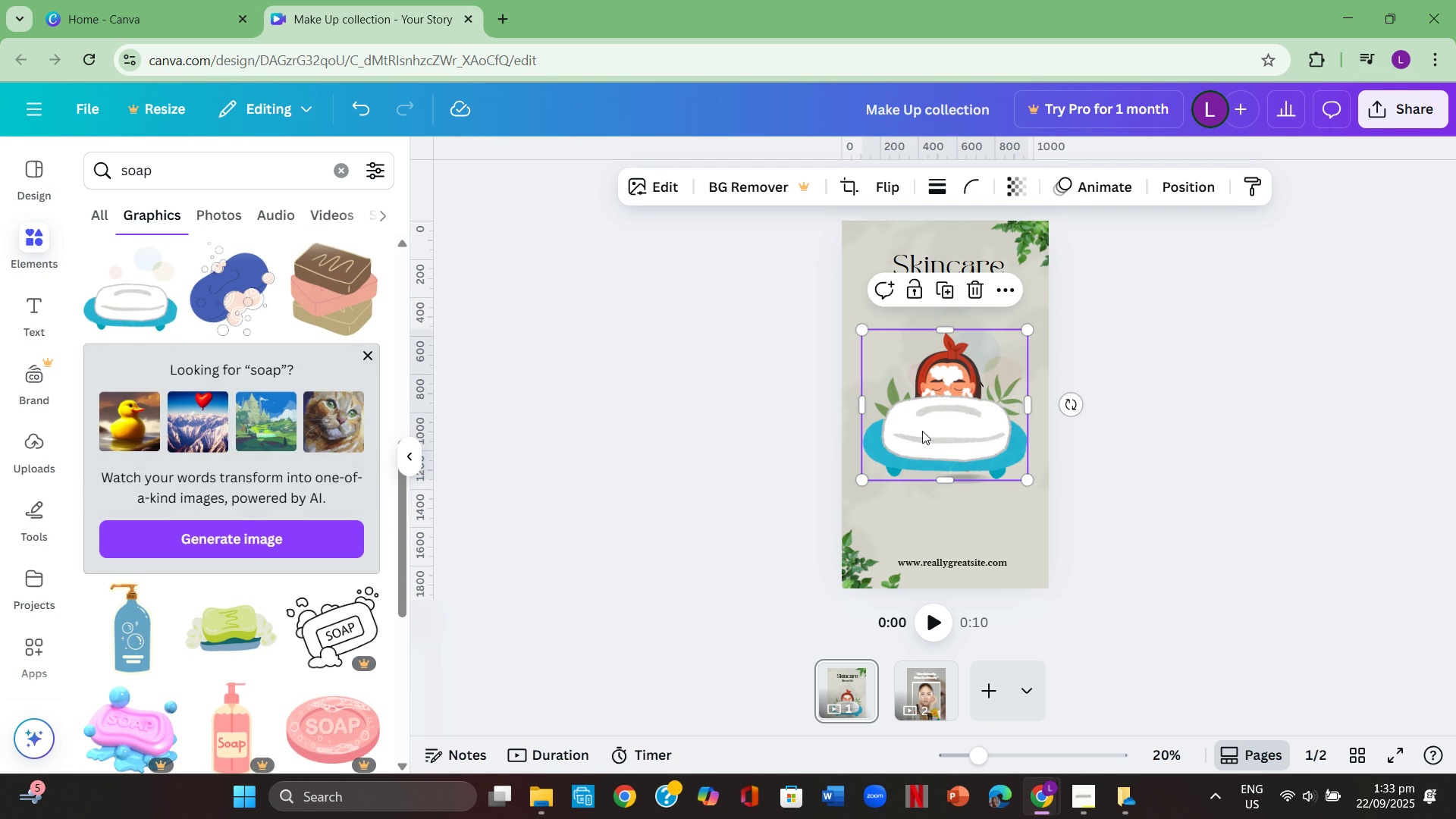 
left_click([929, 431])